 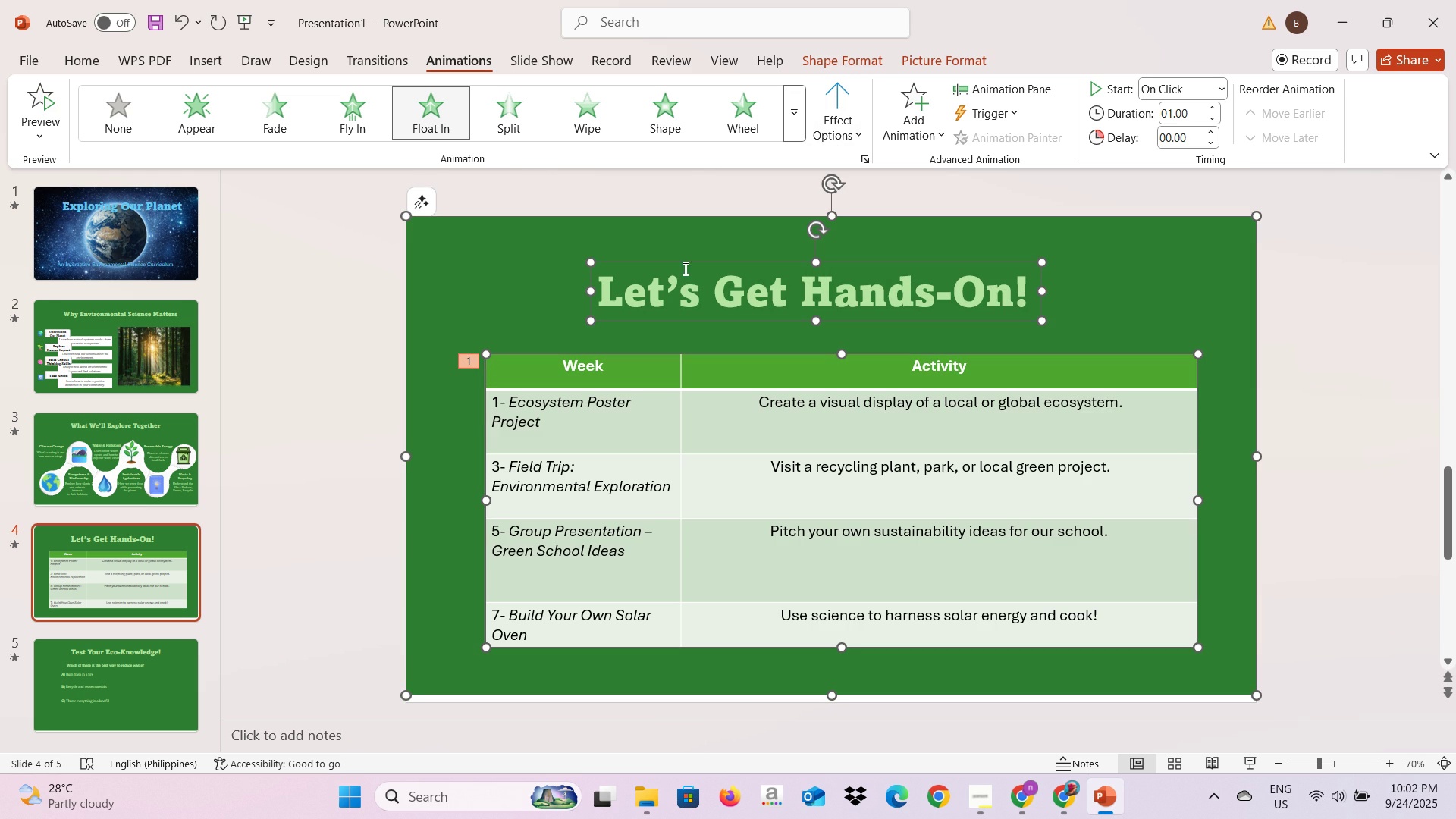 
left_click([374, 125])
 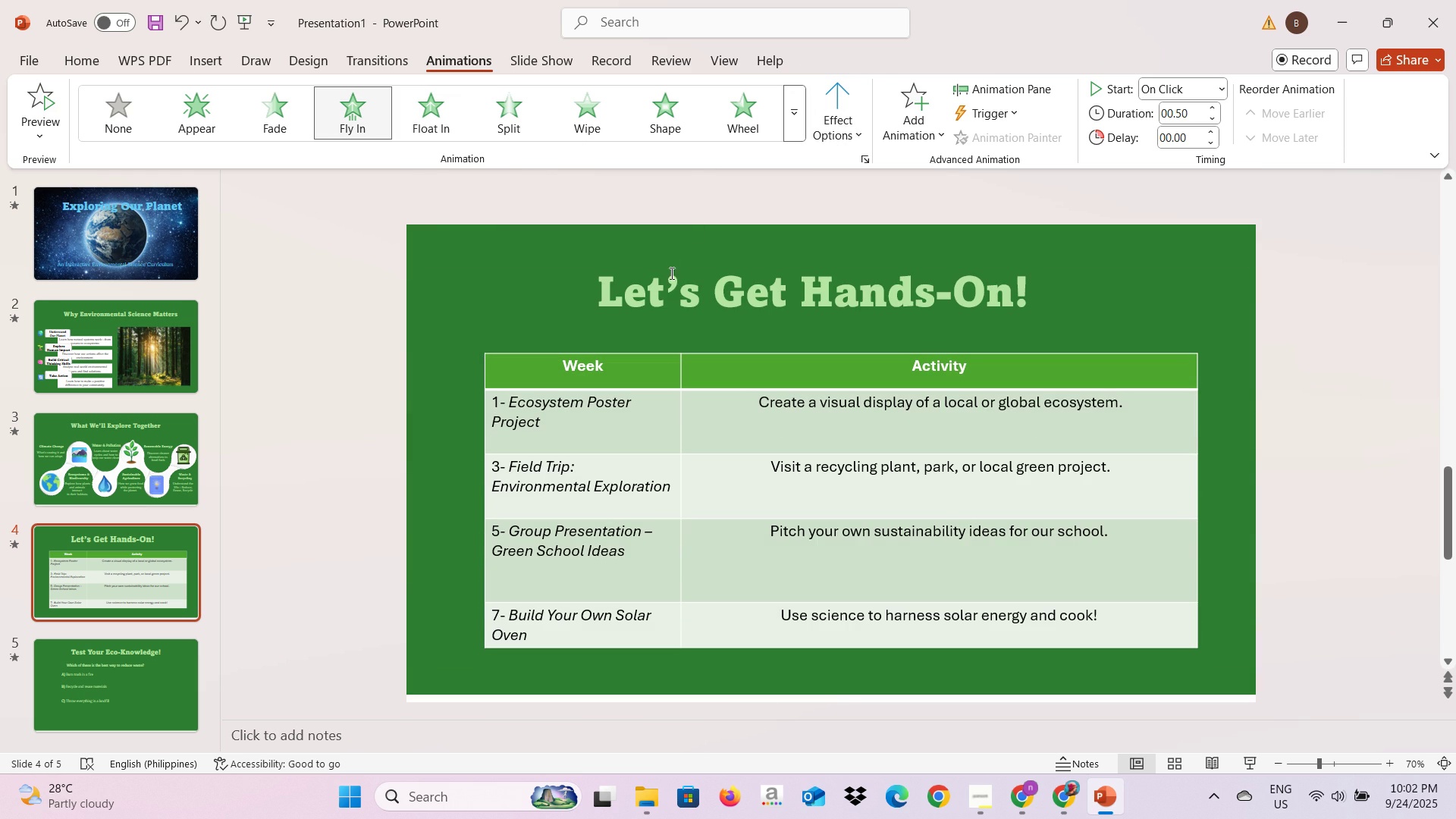 
left_click([670, 284])
 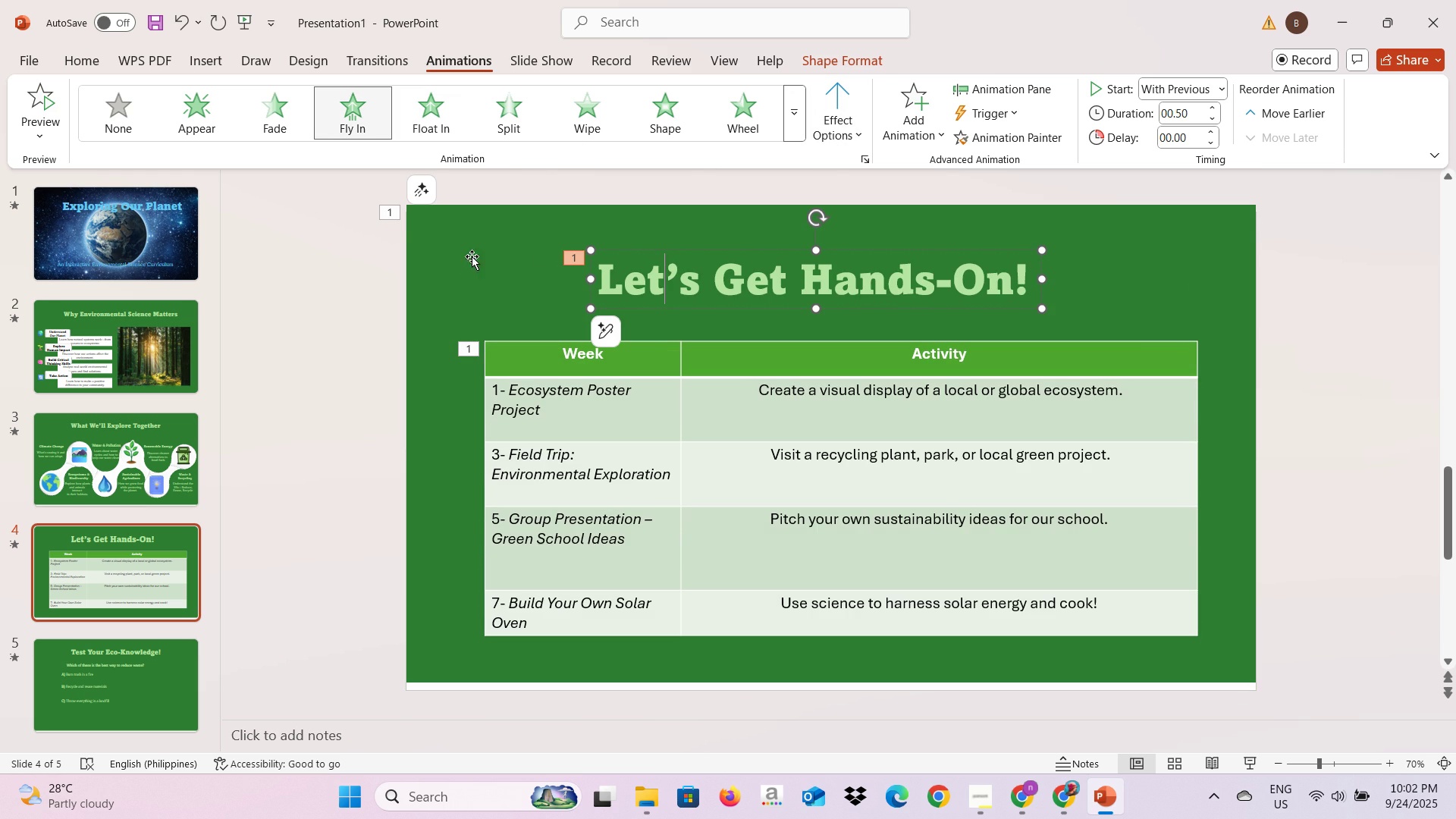 
left_click([453, 259])
 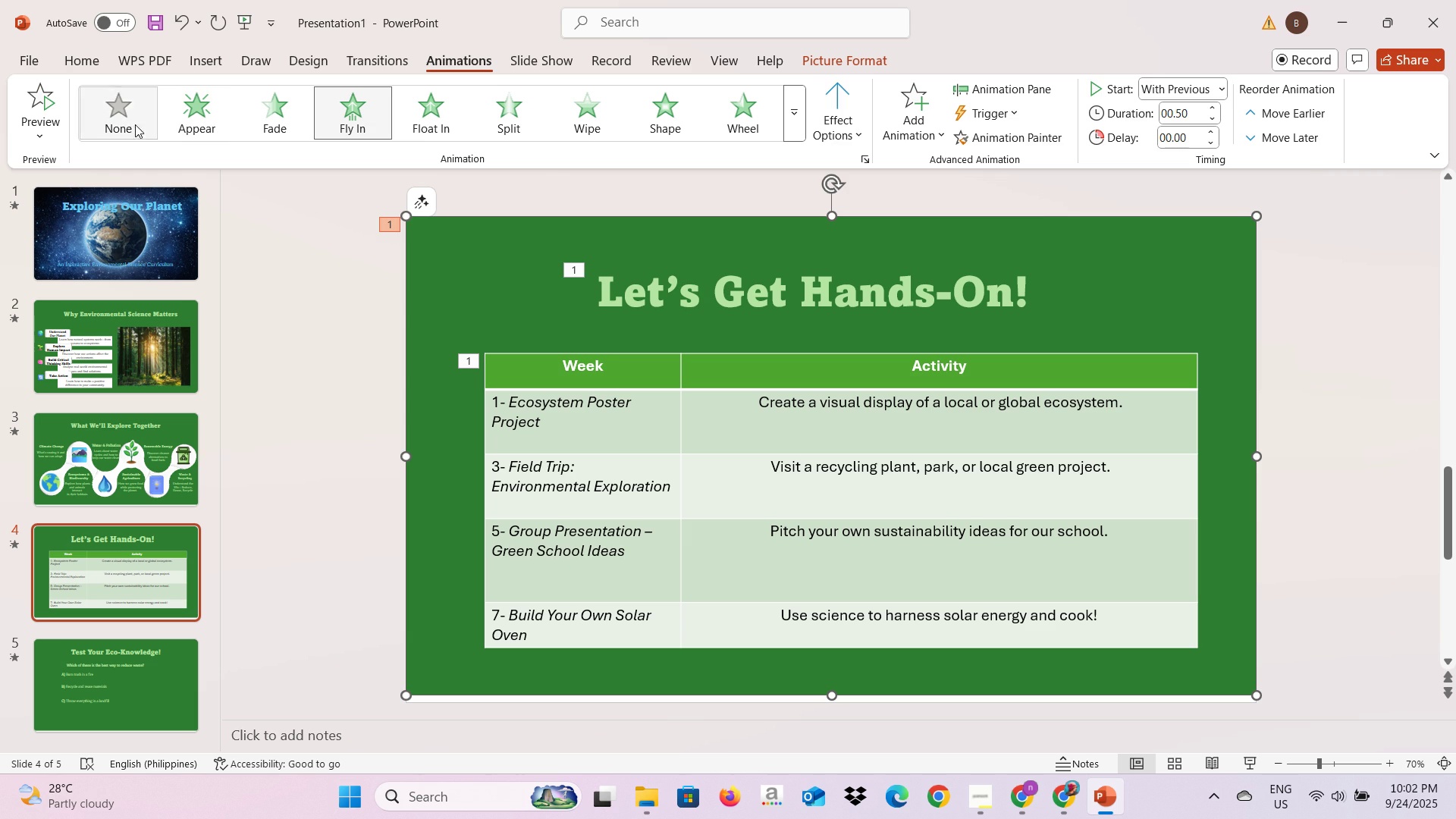 
left_click([124, 123])
 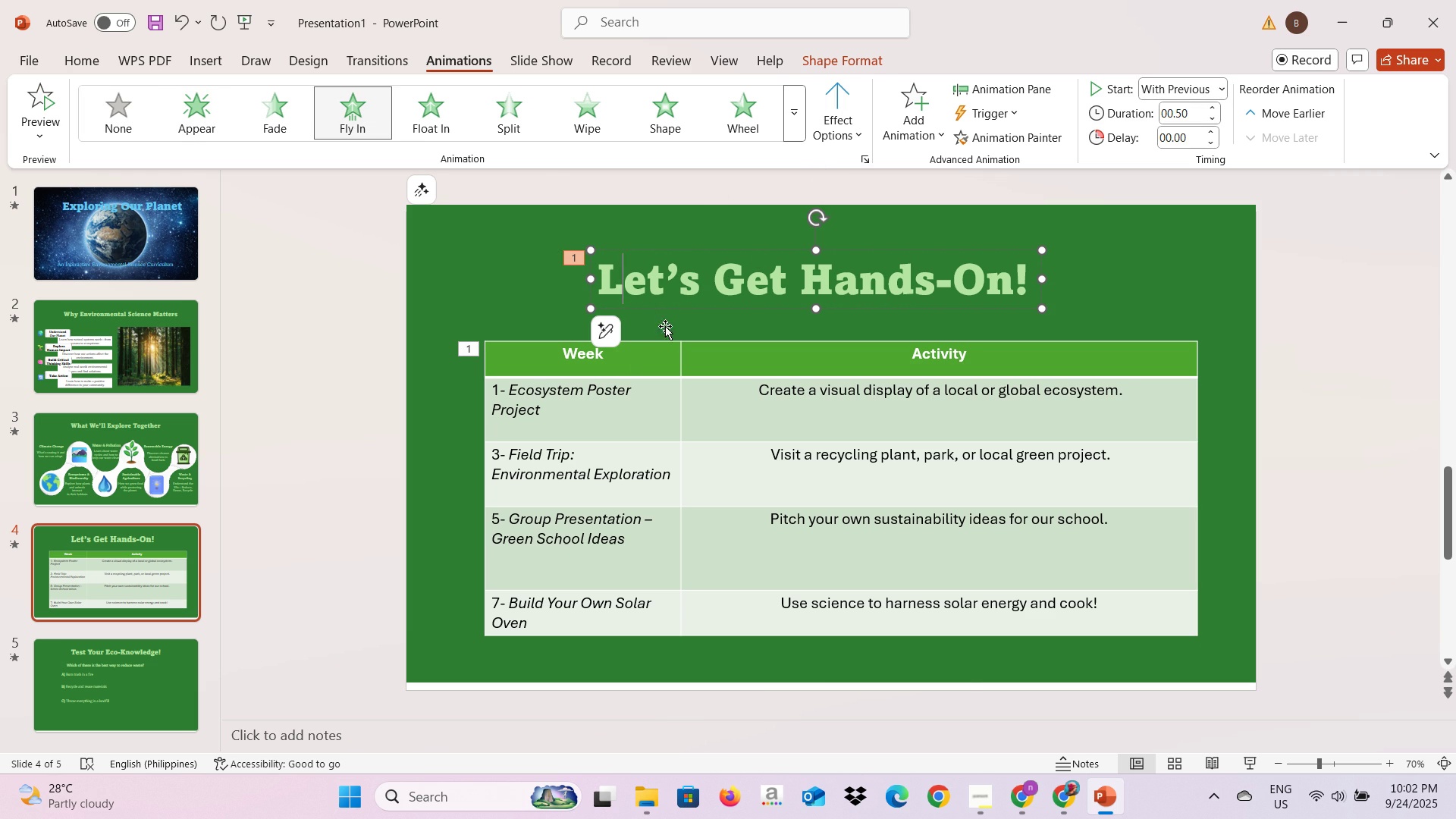 
left_click([836, 130])
 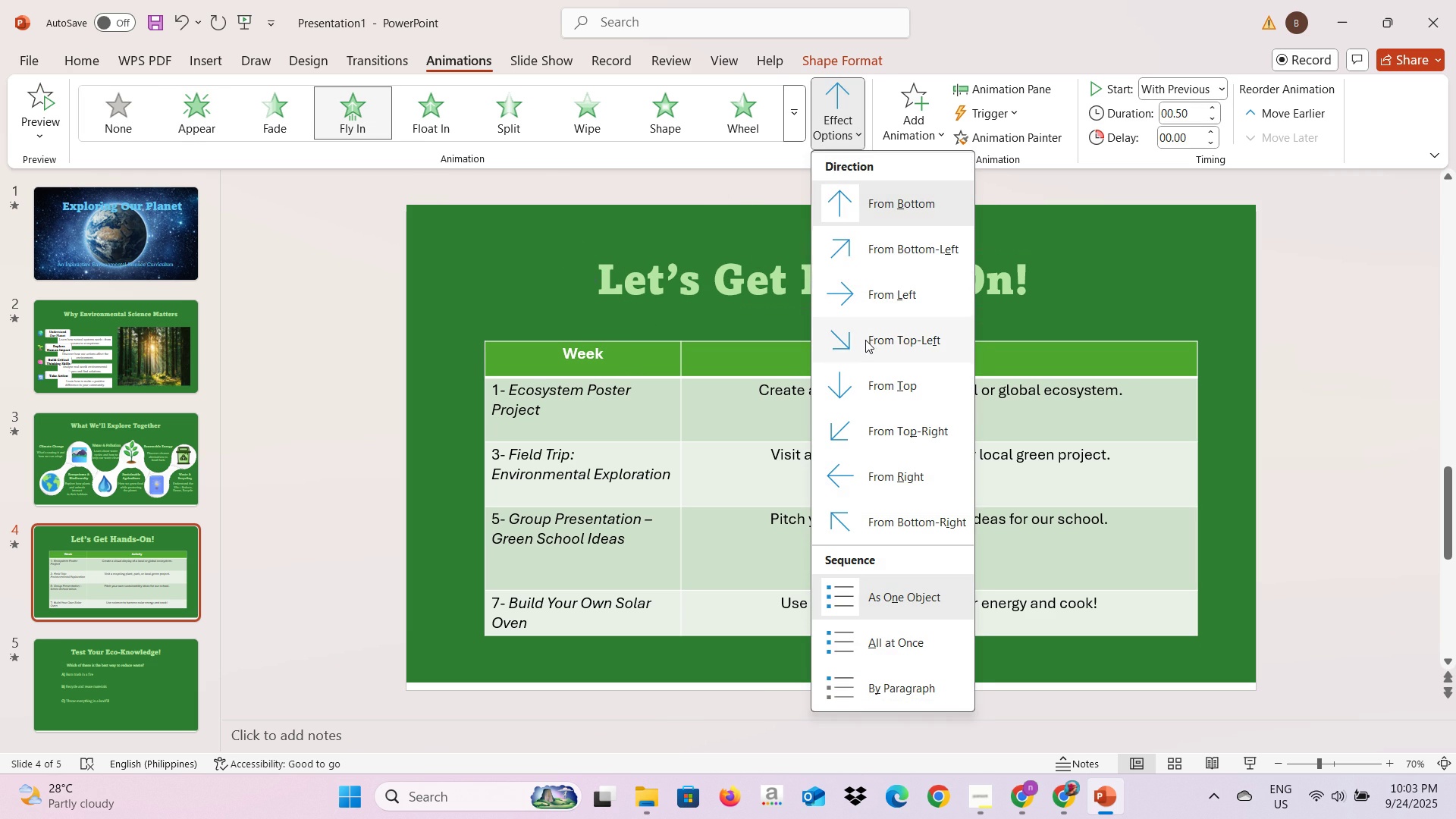 
left_click([865, 340])
 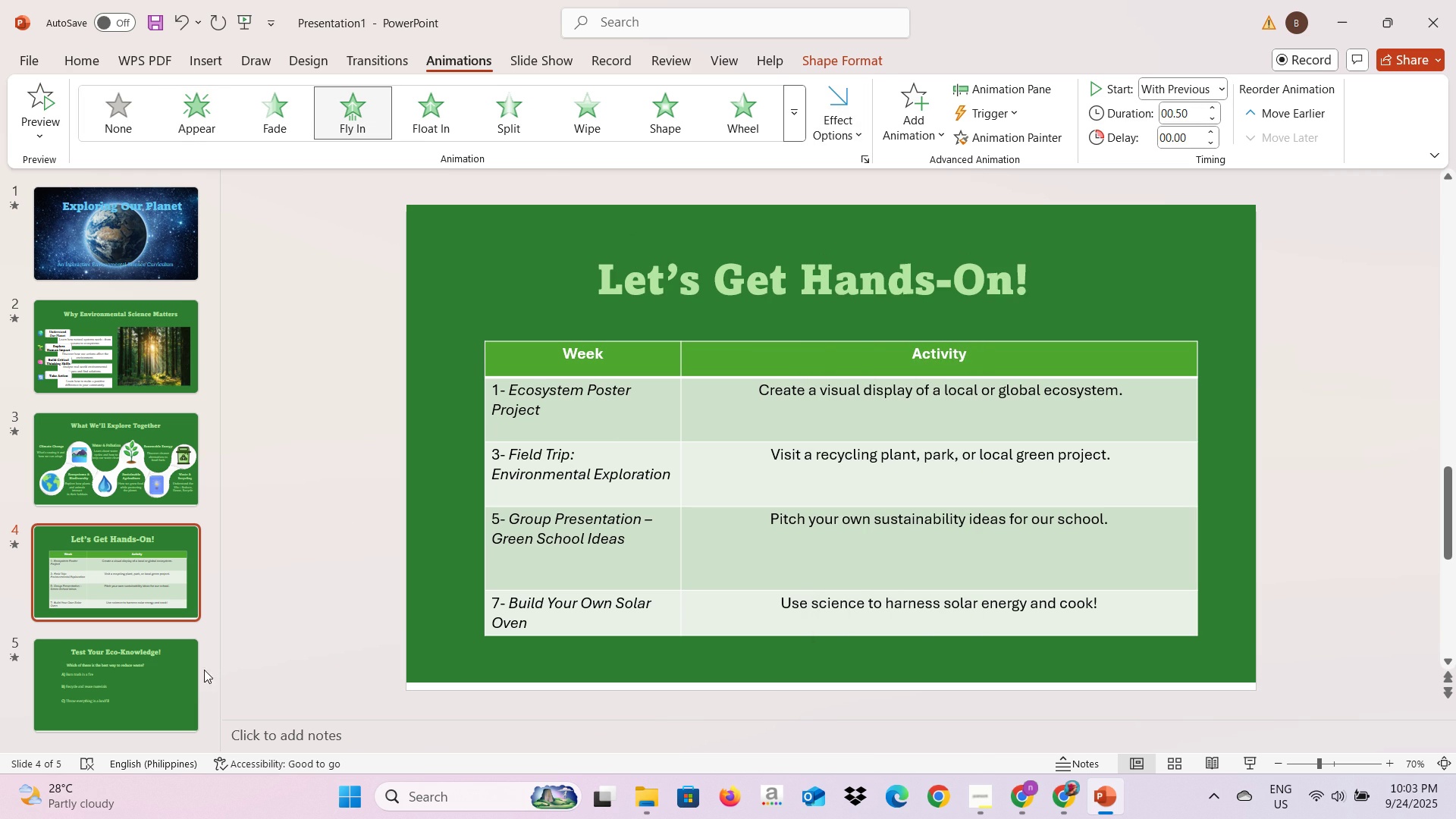 
left_click([198, 678])
 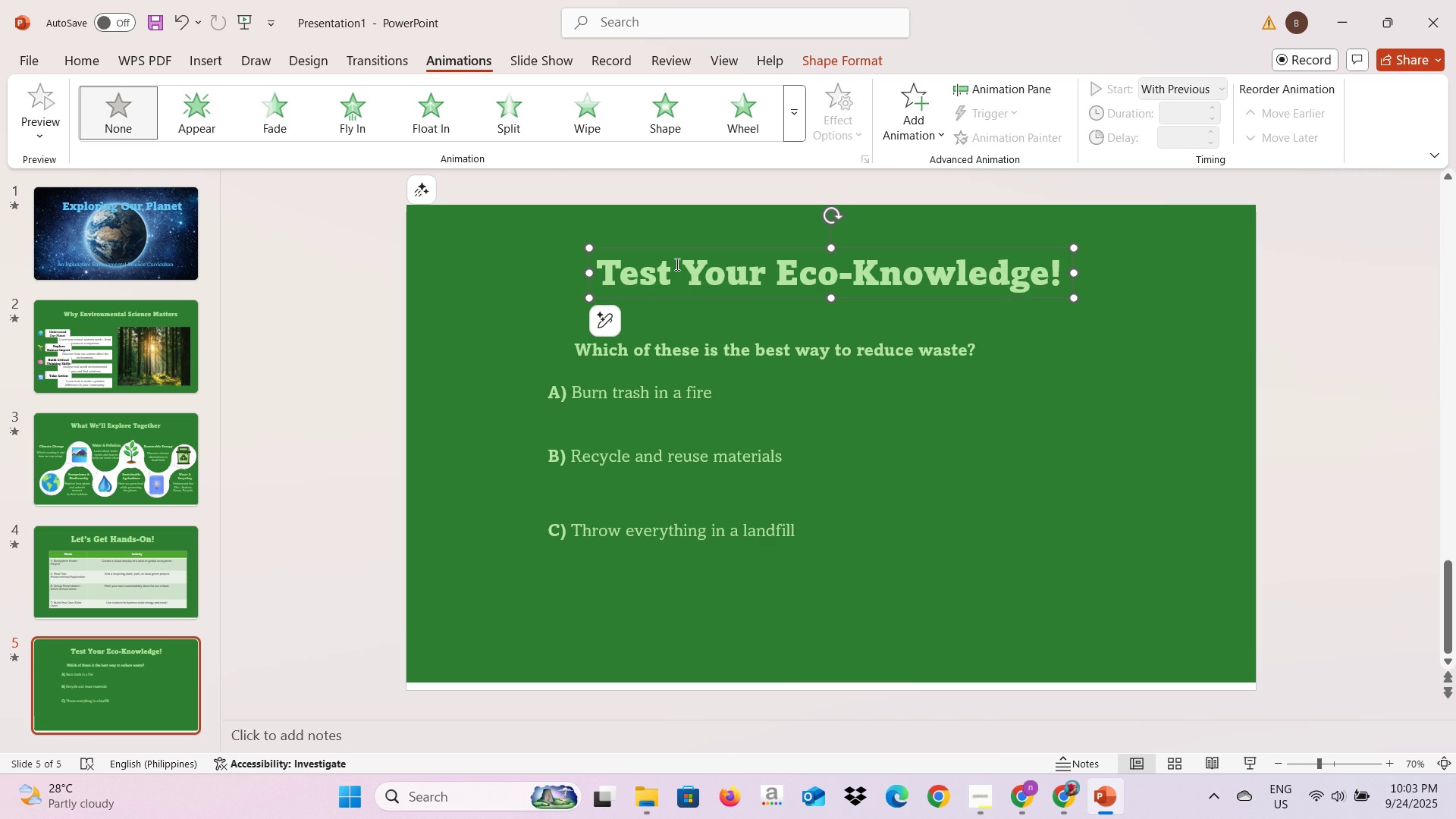 
left_click([680, 261])